 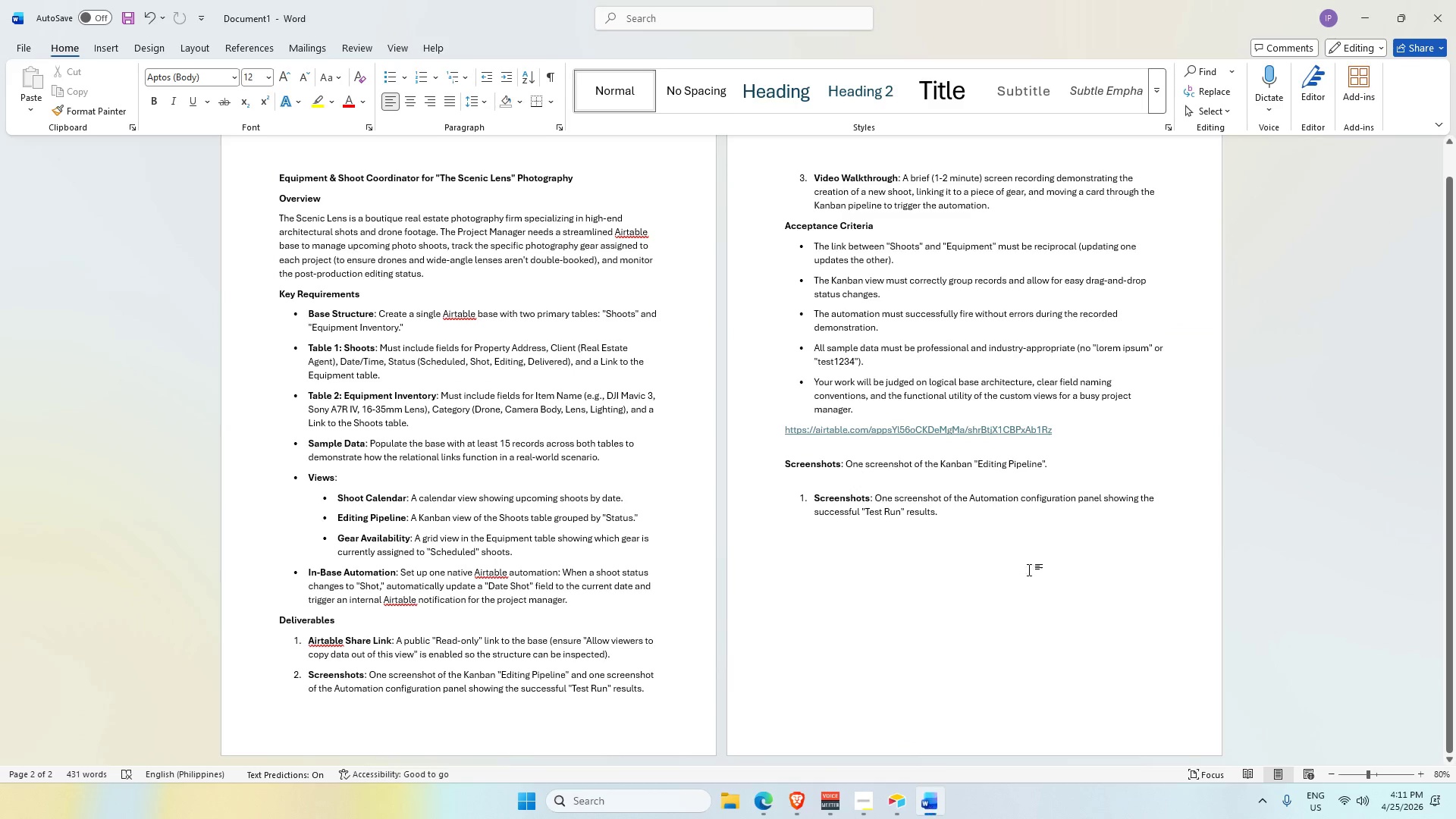 
left_click([1455, 0])
 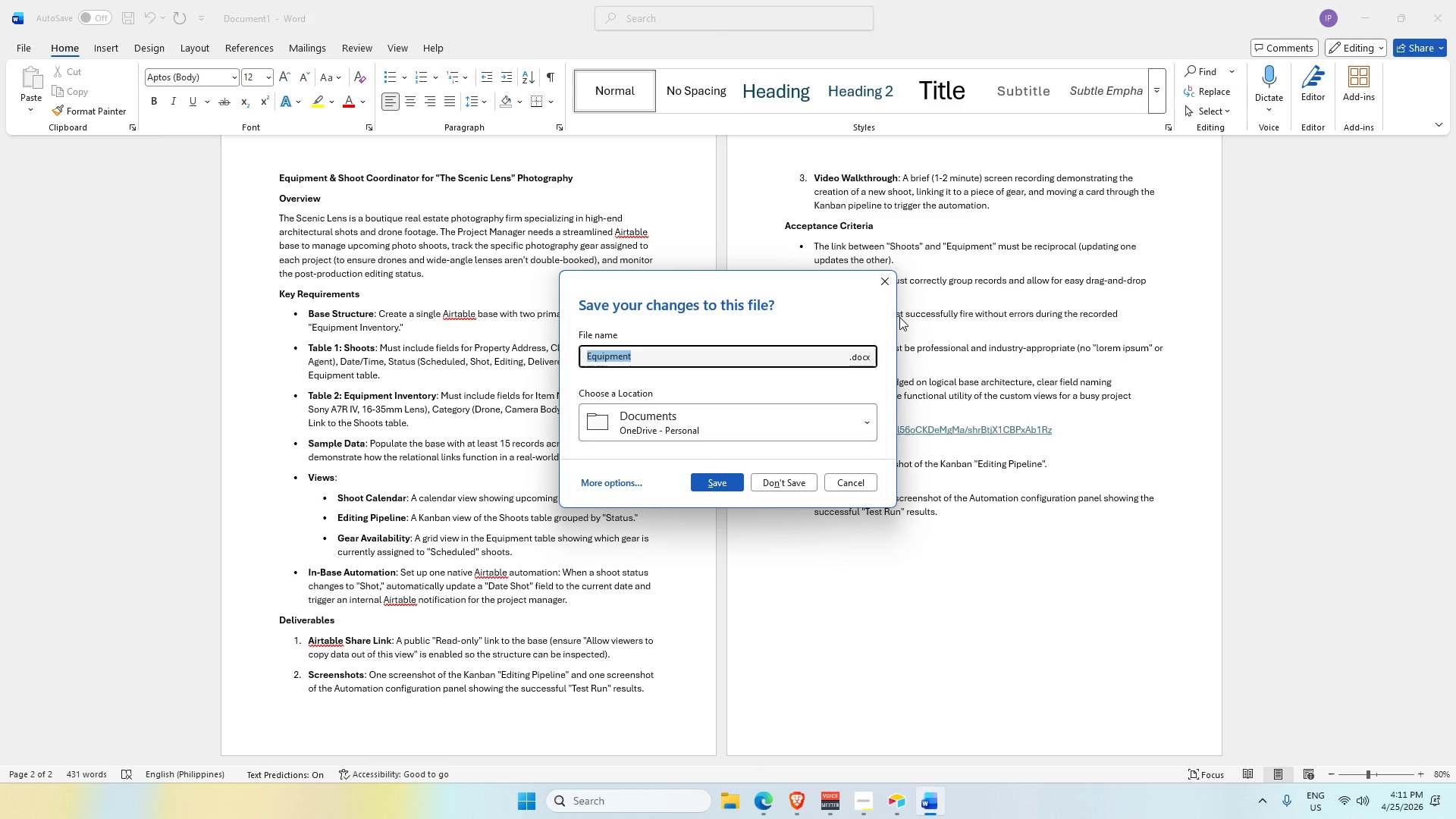 
left_click([879, 288])
 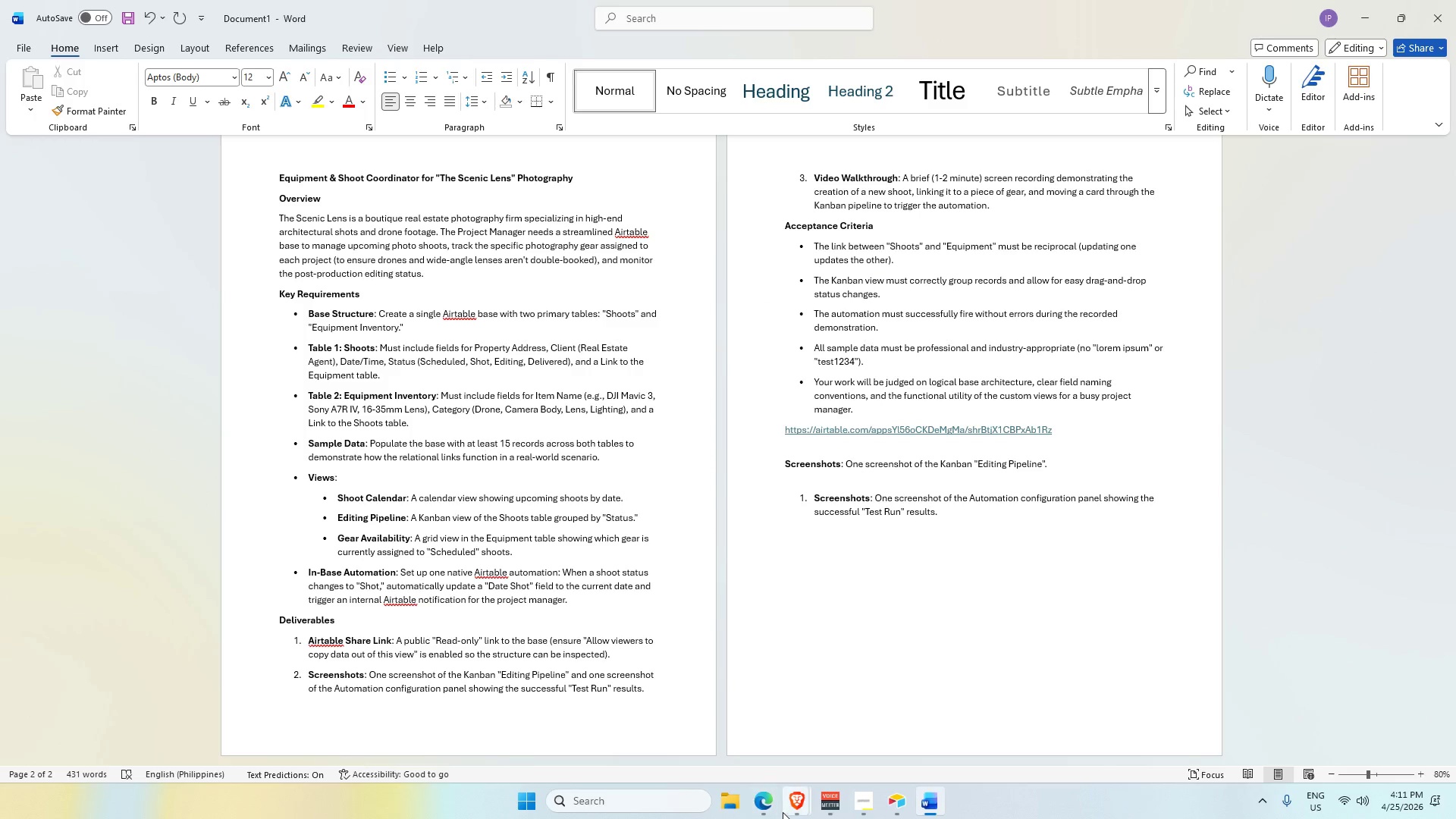 
left_click([770, 809])
 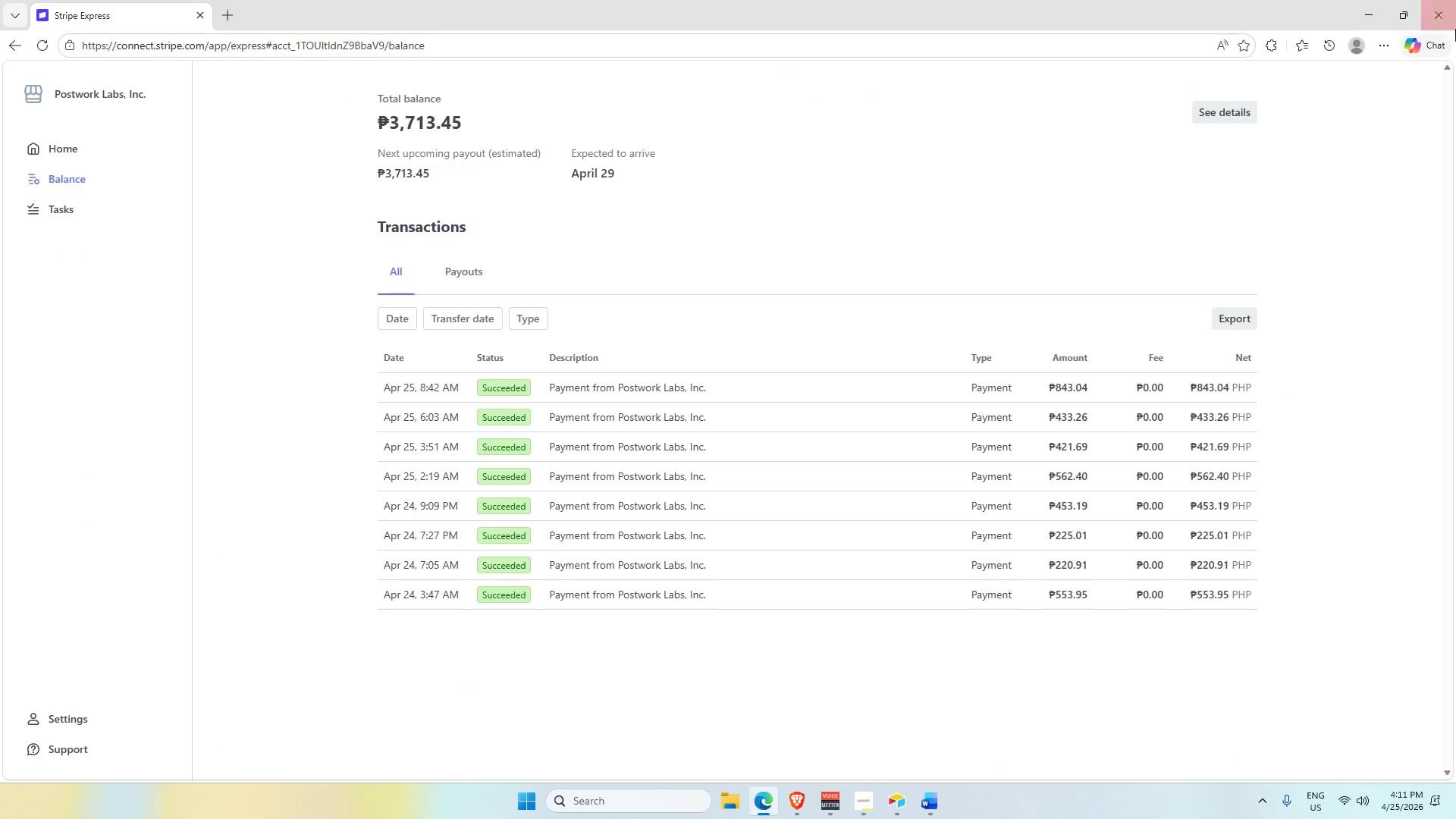 